 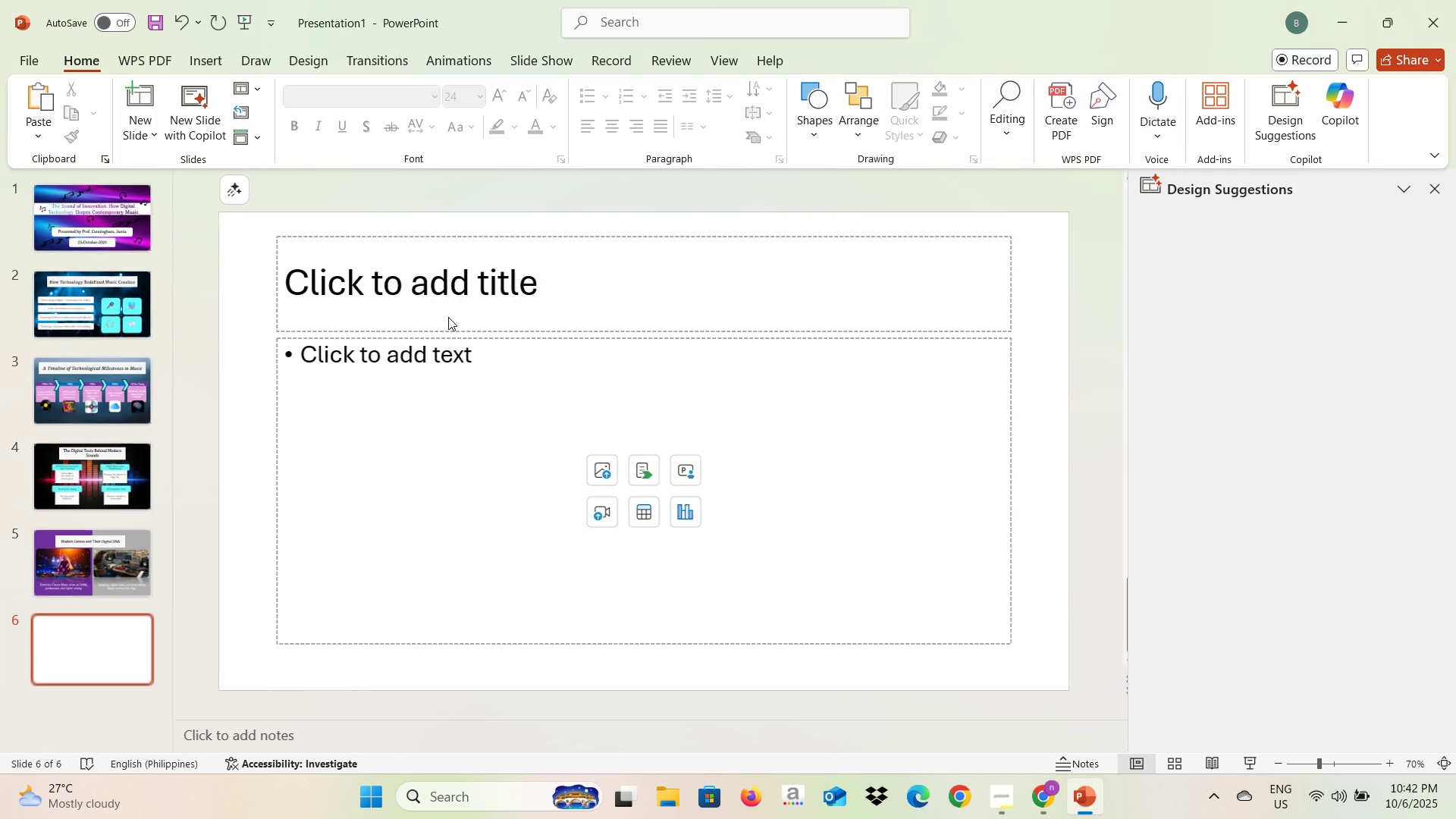 
key(Backspace)
 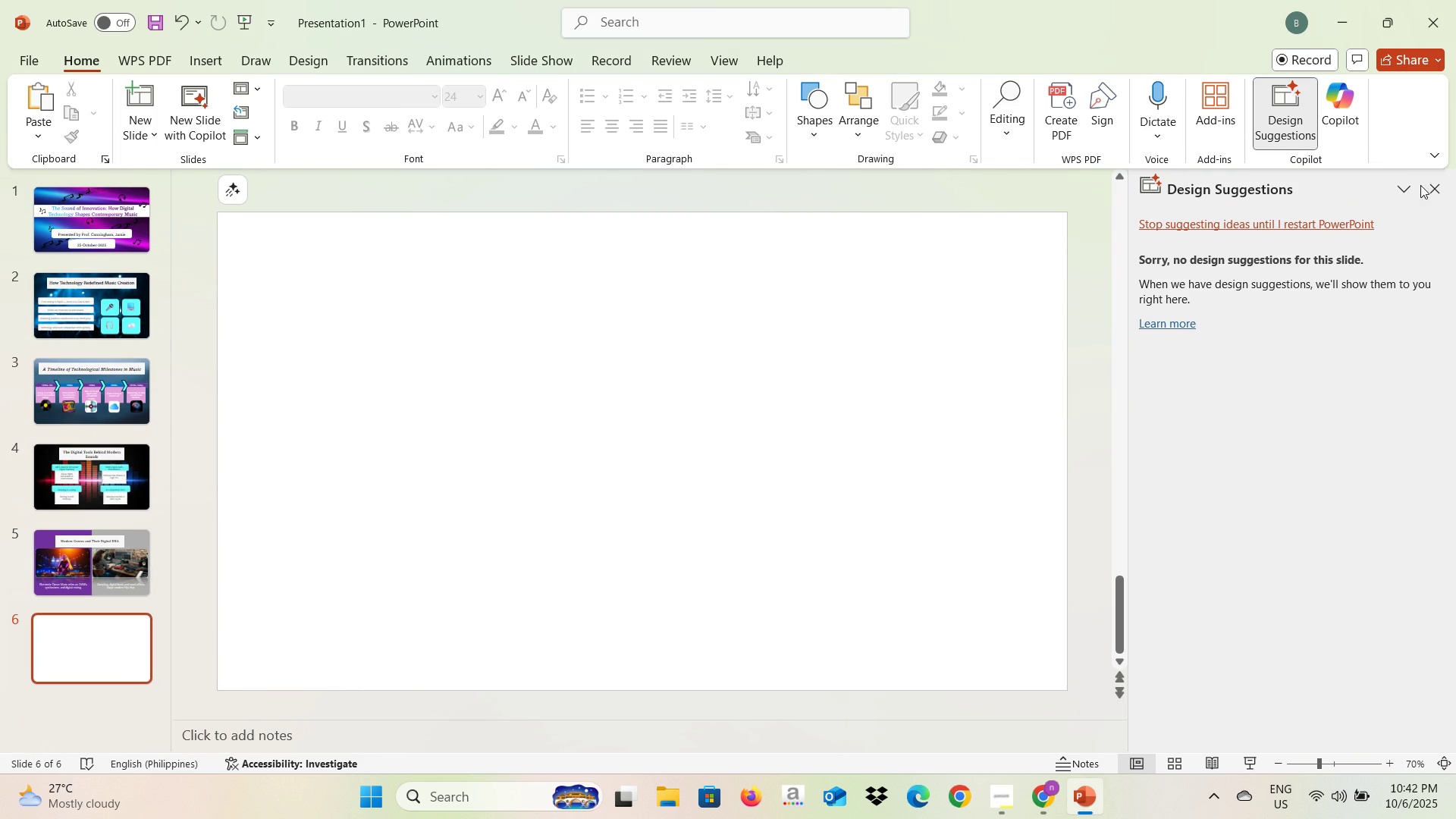 
key(Alt+AltLeft)
 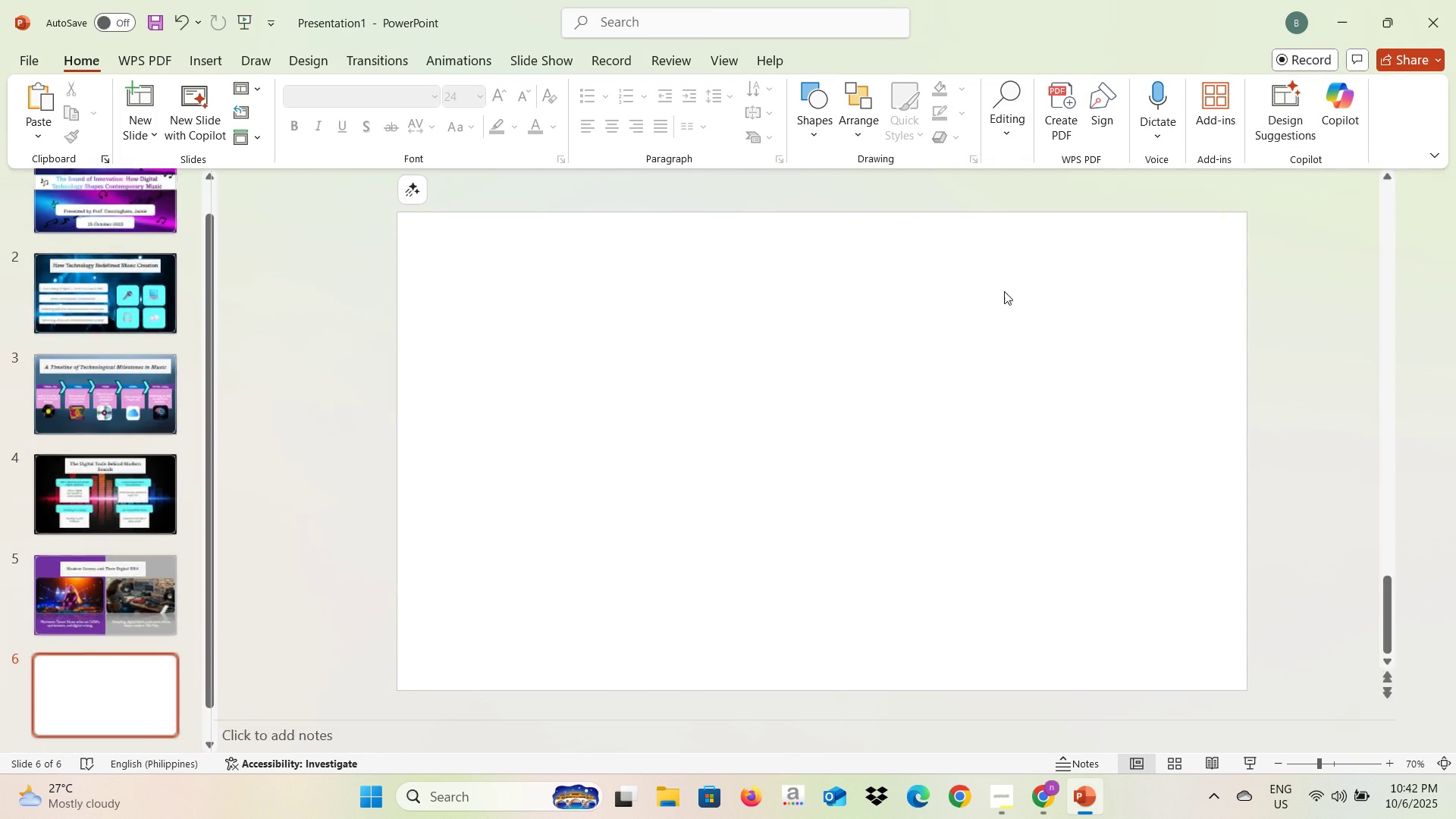 
key(Alt+Tab)
 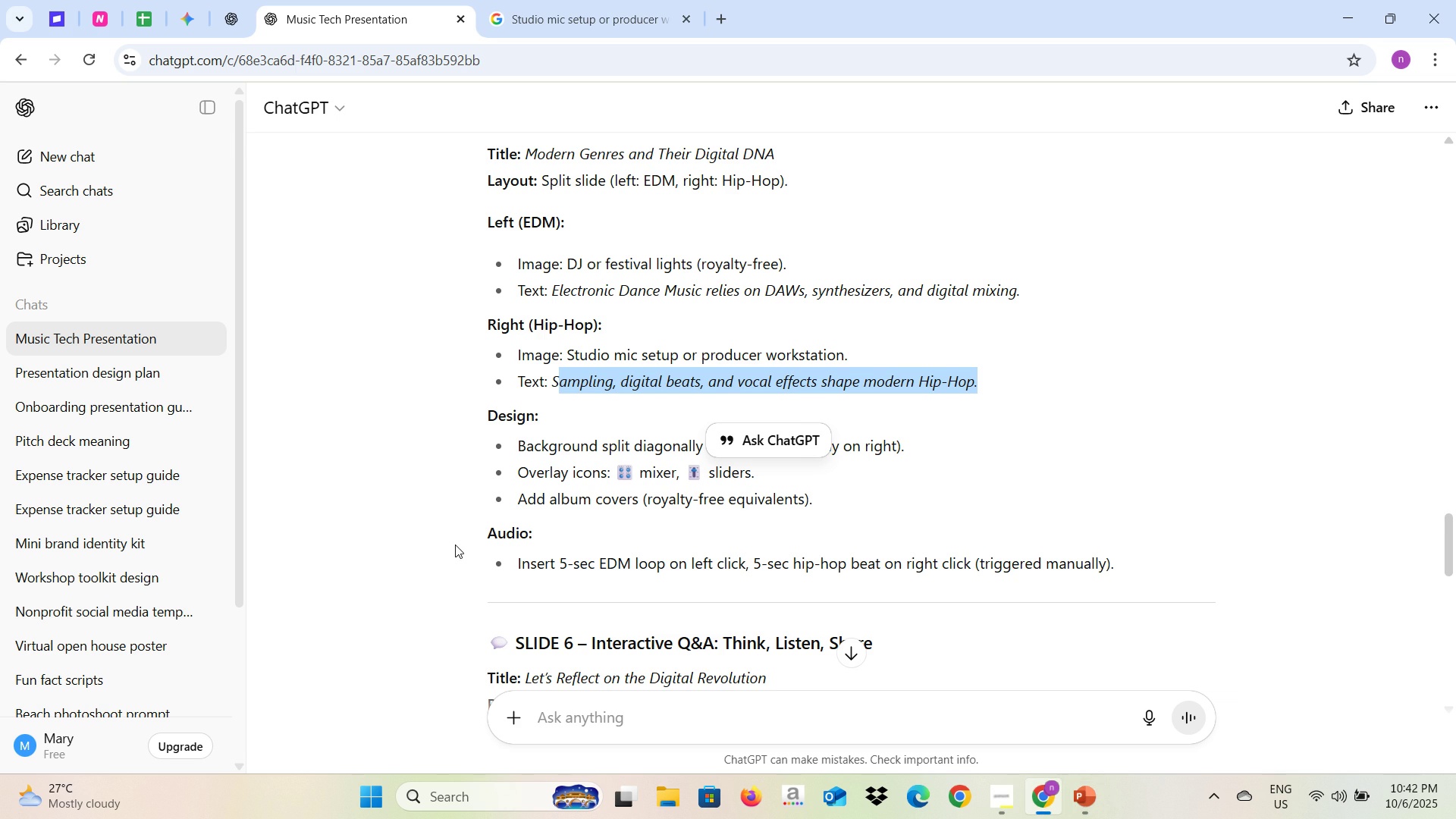 
scroll: coordinate [471, 529], scroll_direction: down, amount: 1.0